 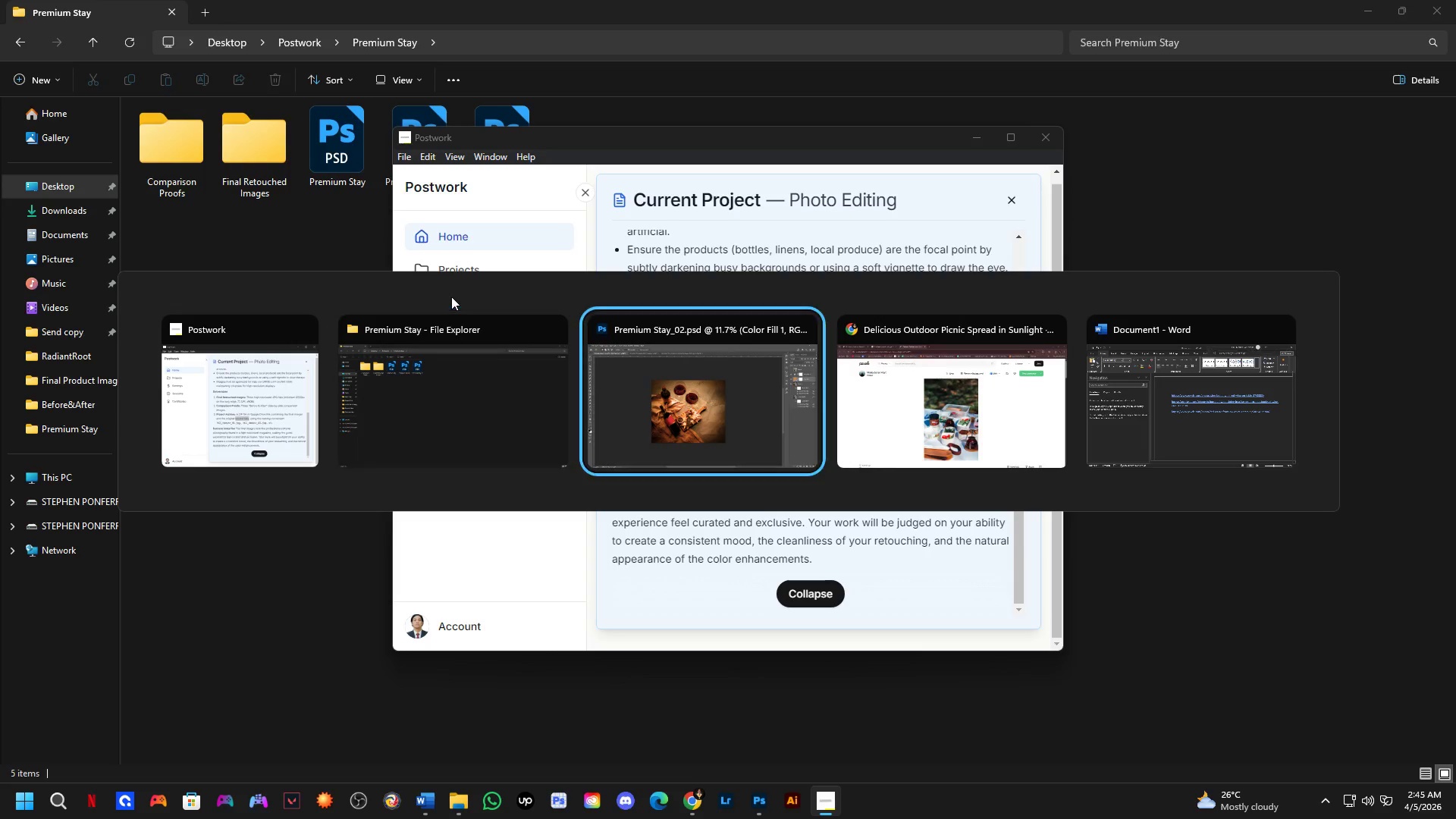 
key(Alt+Tab)
 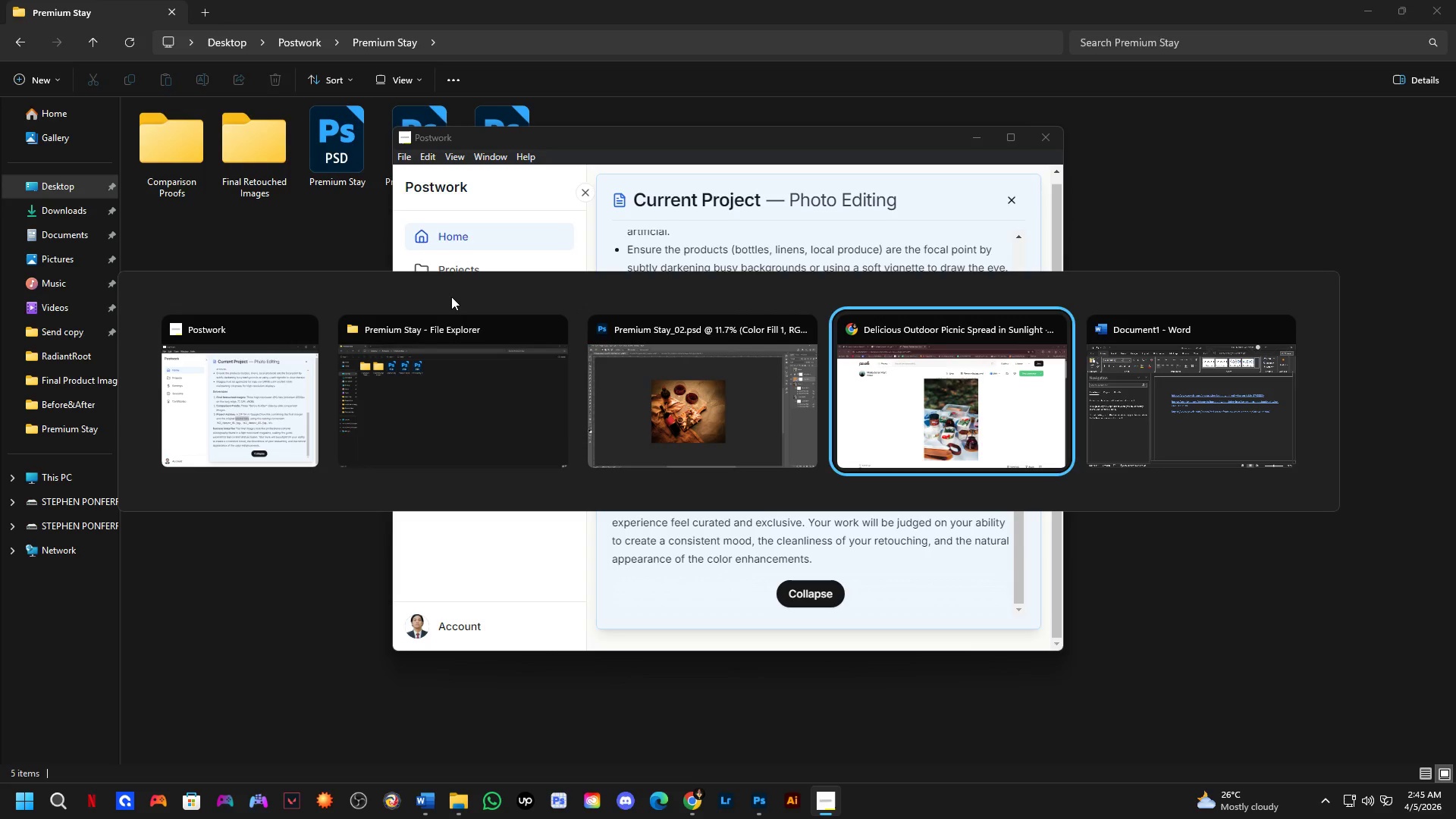 
key(Alt+Tab)
 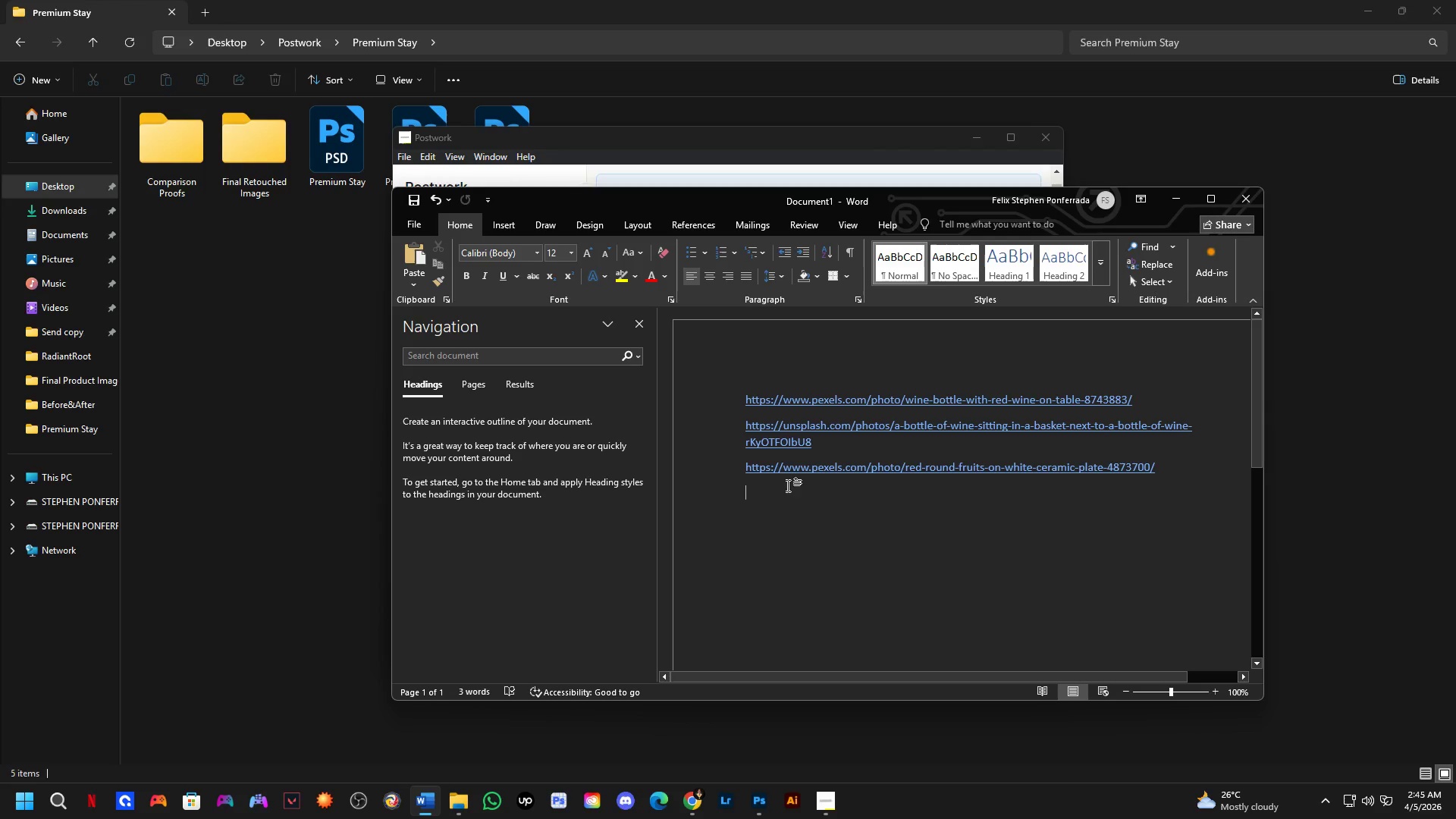 
key(Control+S)
 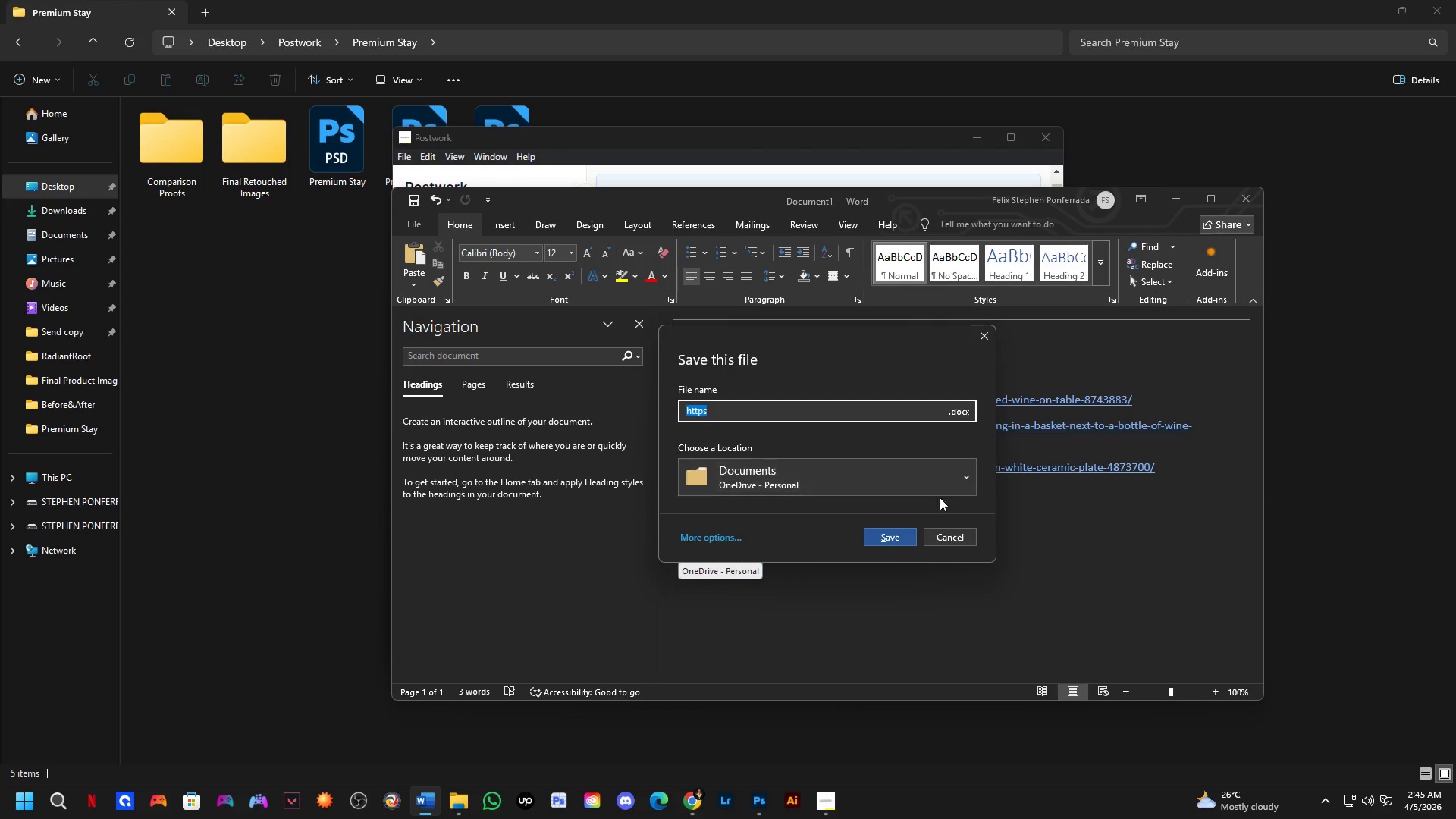 
left_click([959, 476])
 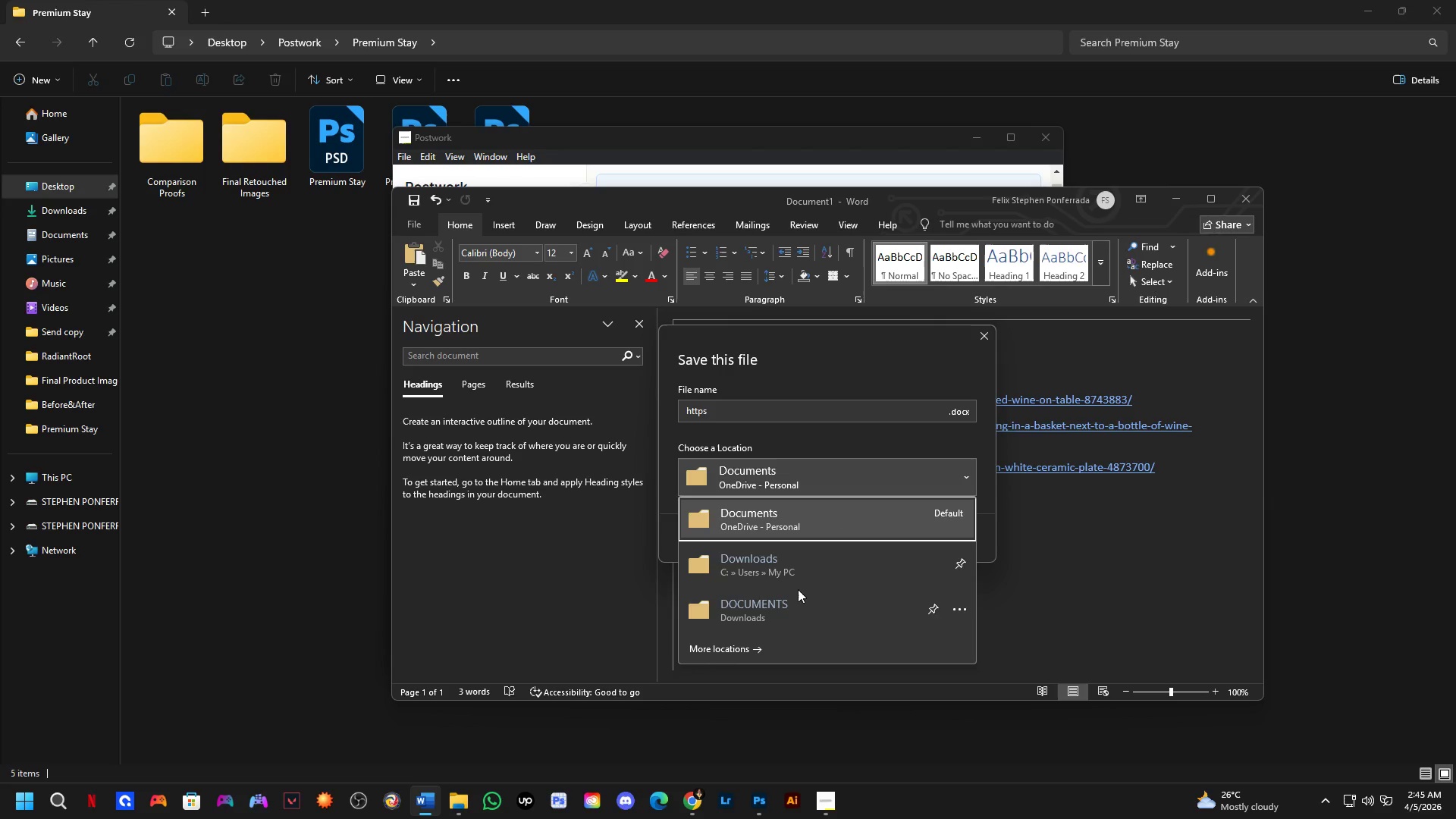 
left_click([803, 572])
 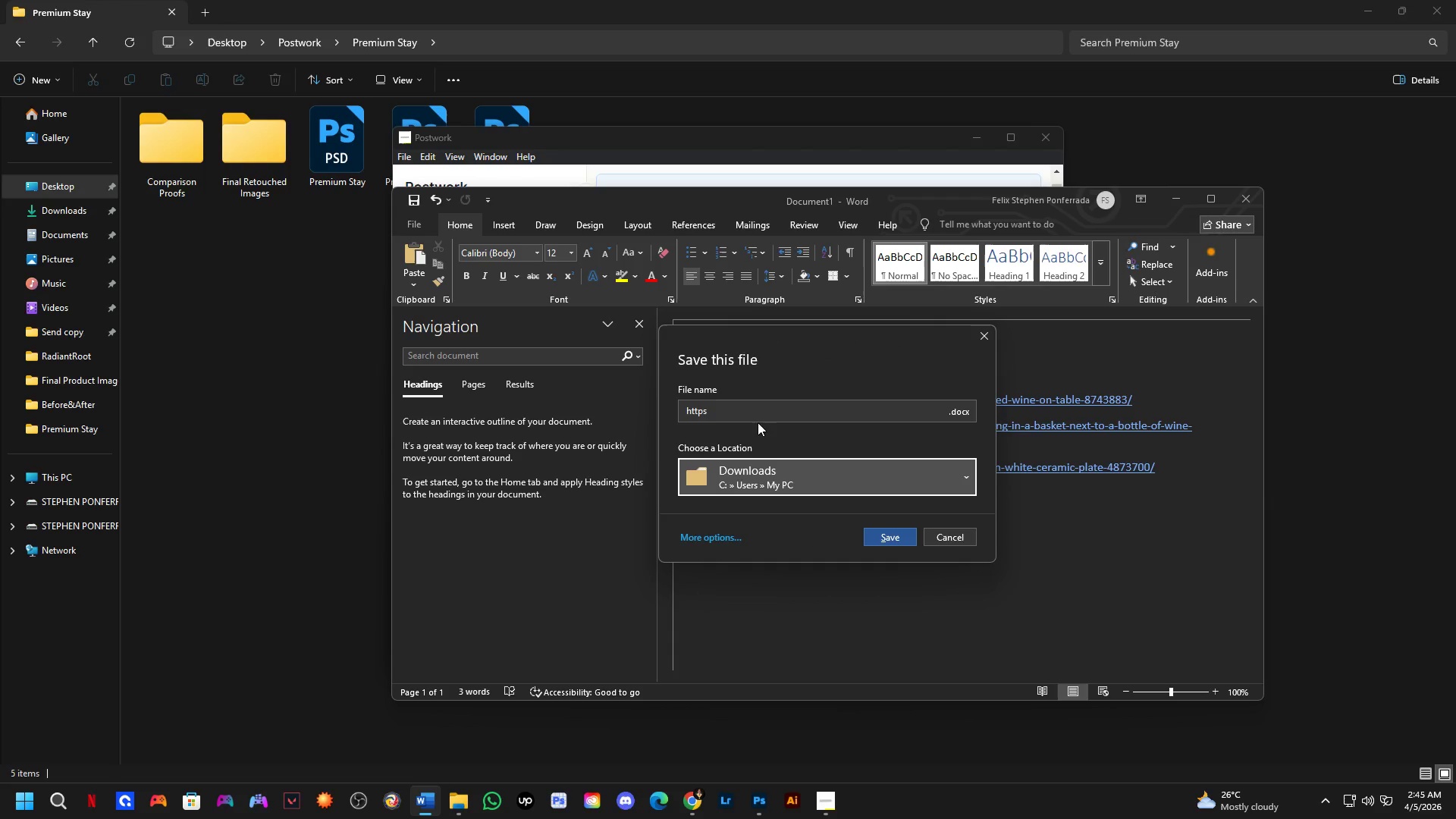 
left_click([747, 413])
 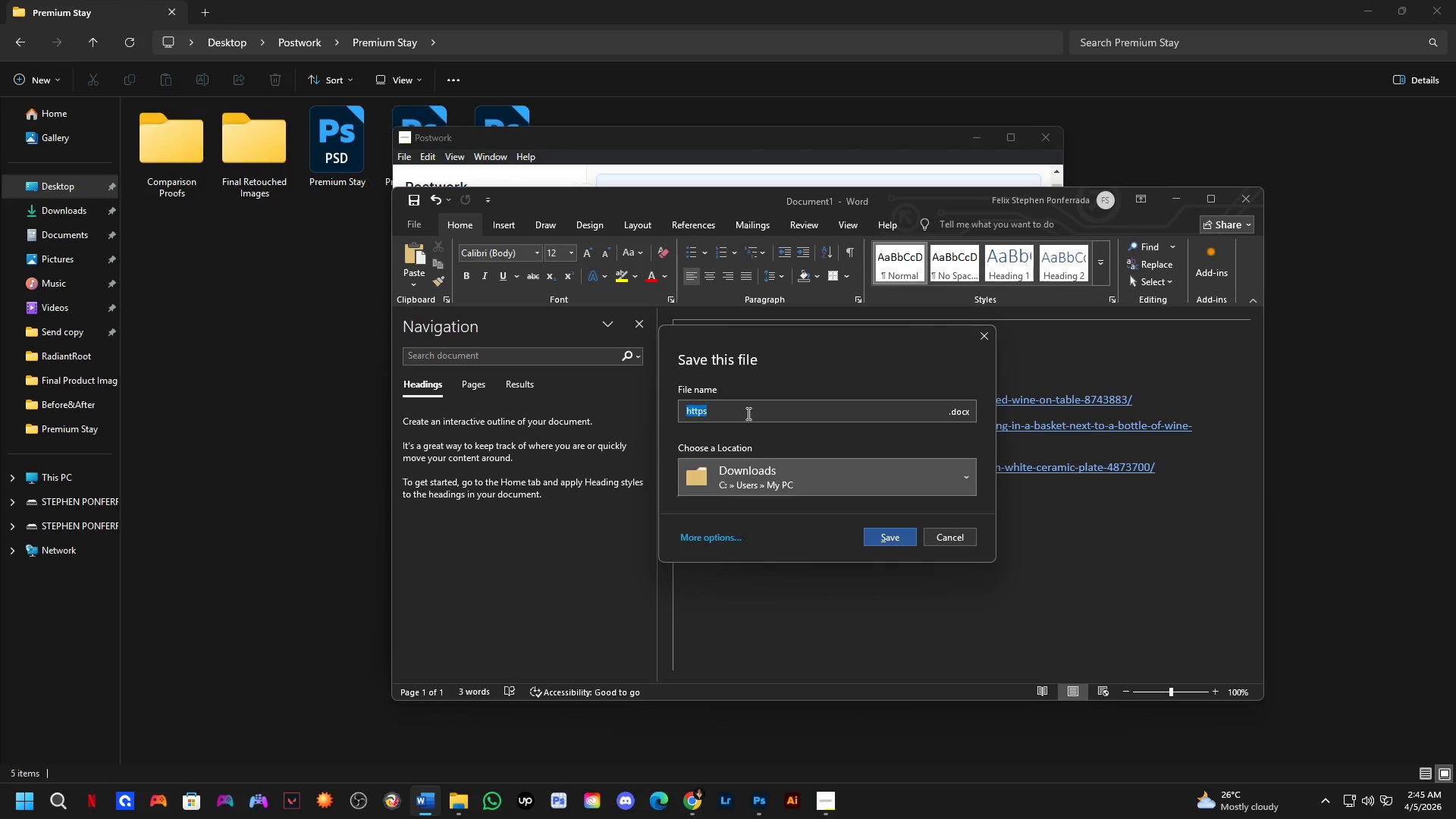 
key(Control+ControlLeft)
 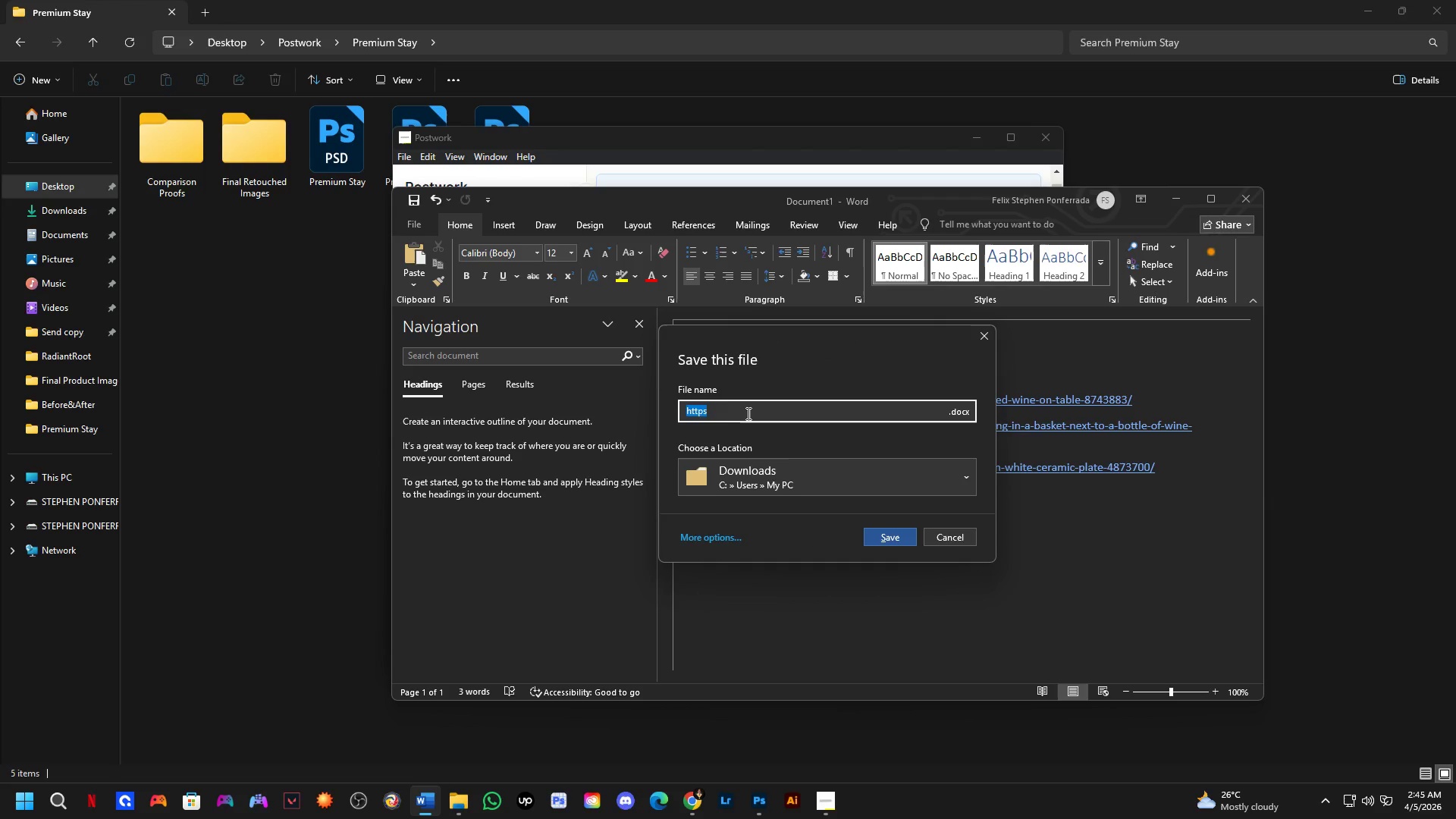 
key(Control+V)
 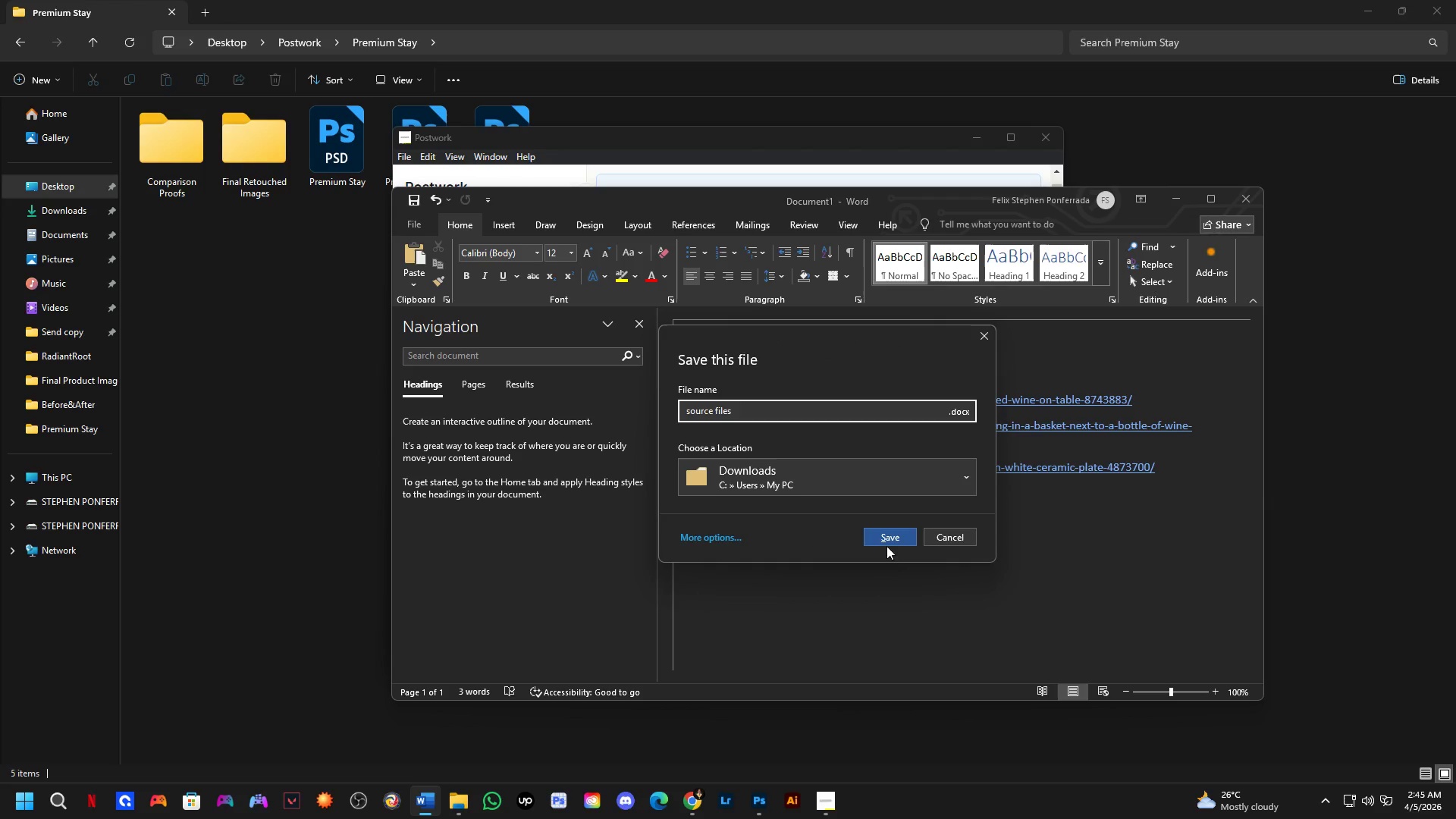 
left_click([891, 540])
 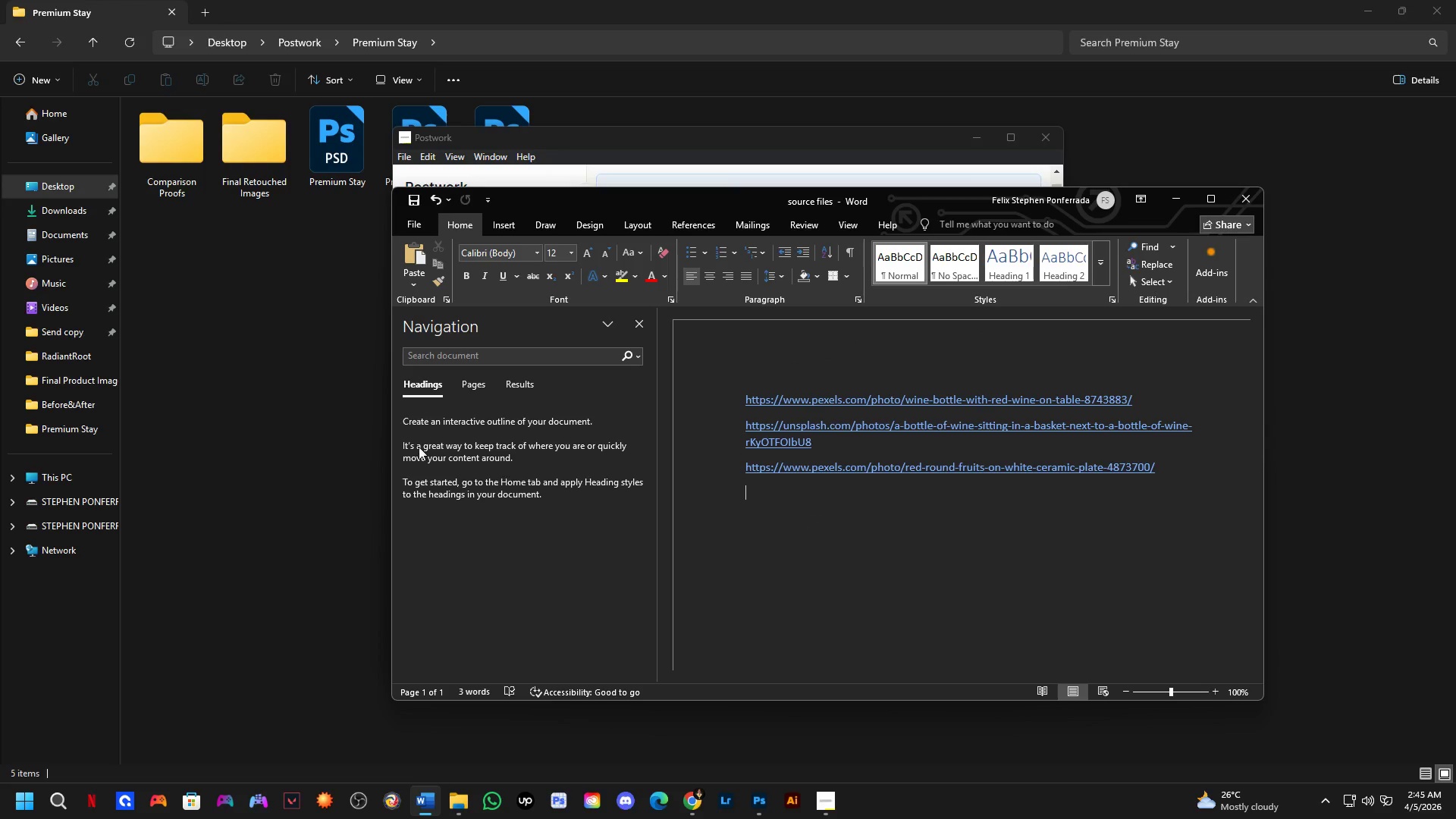 
left_click([297, 408])
 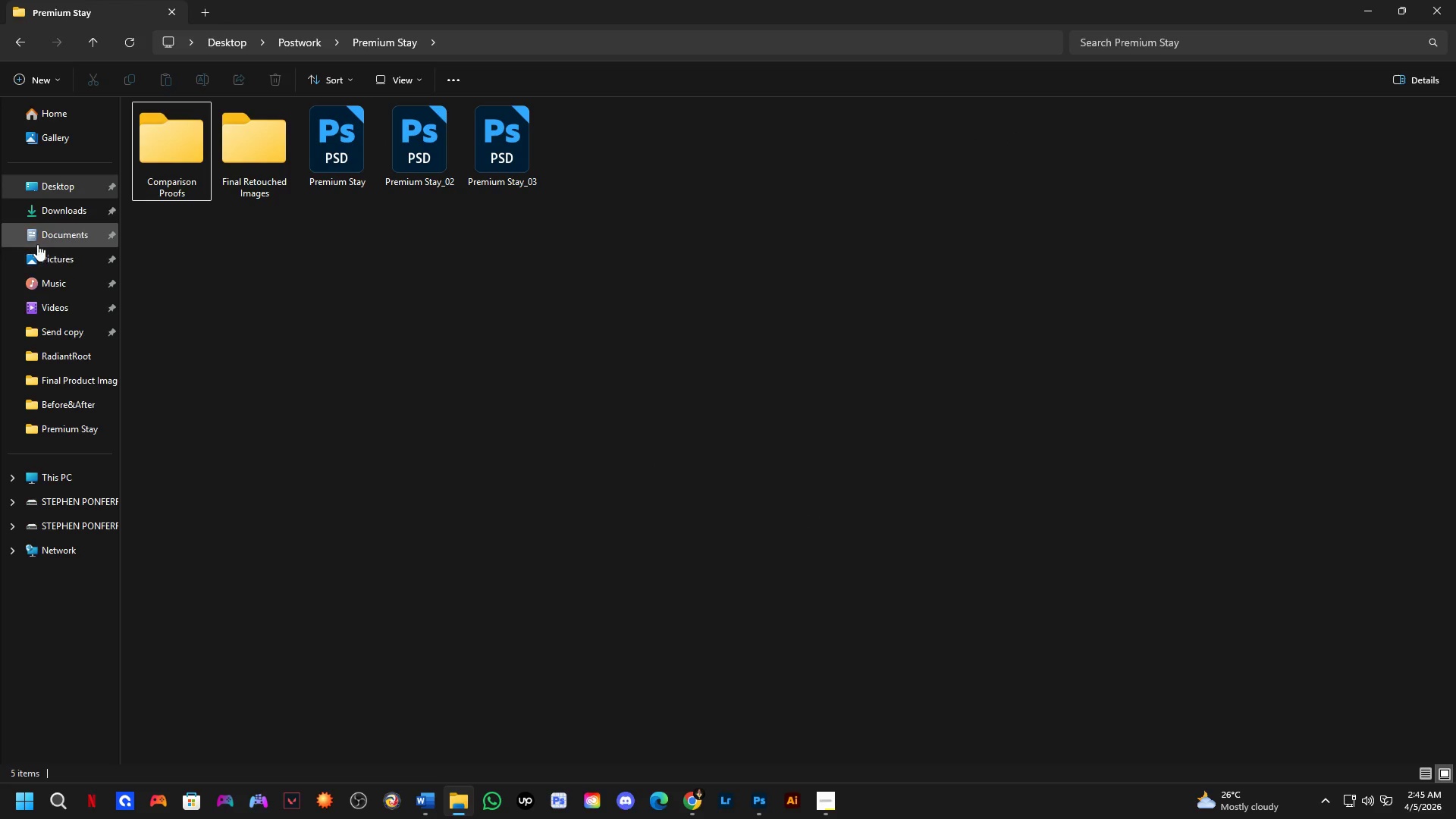 
left_click([58, 211])
 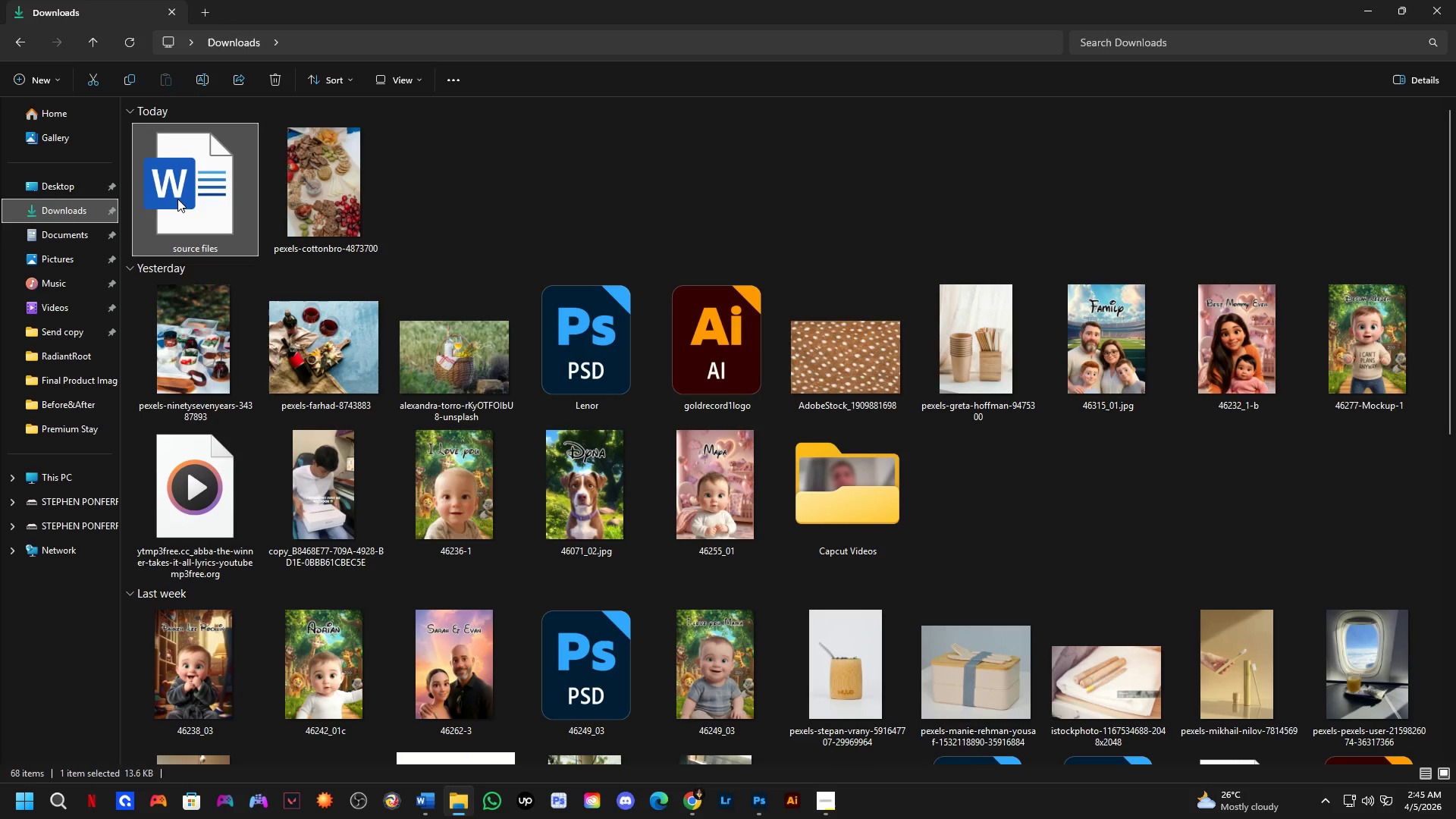 
left_click([177, 199])
 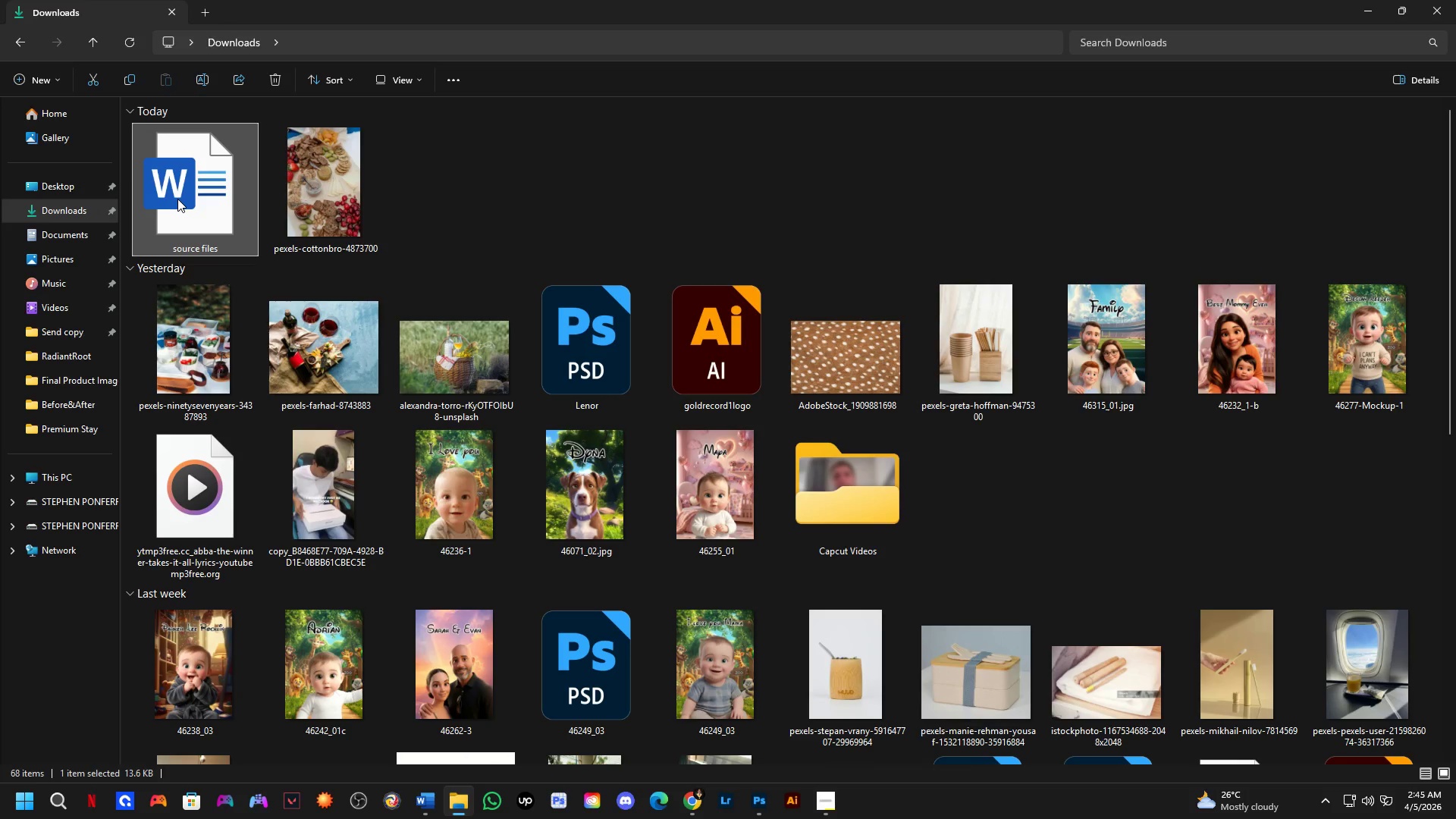 
key(Control+X)
 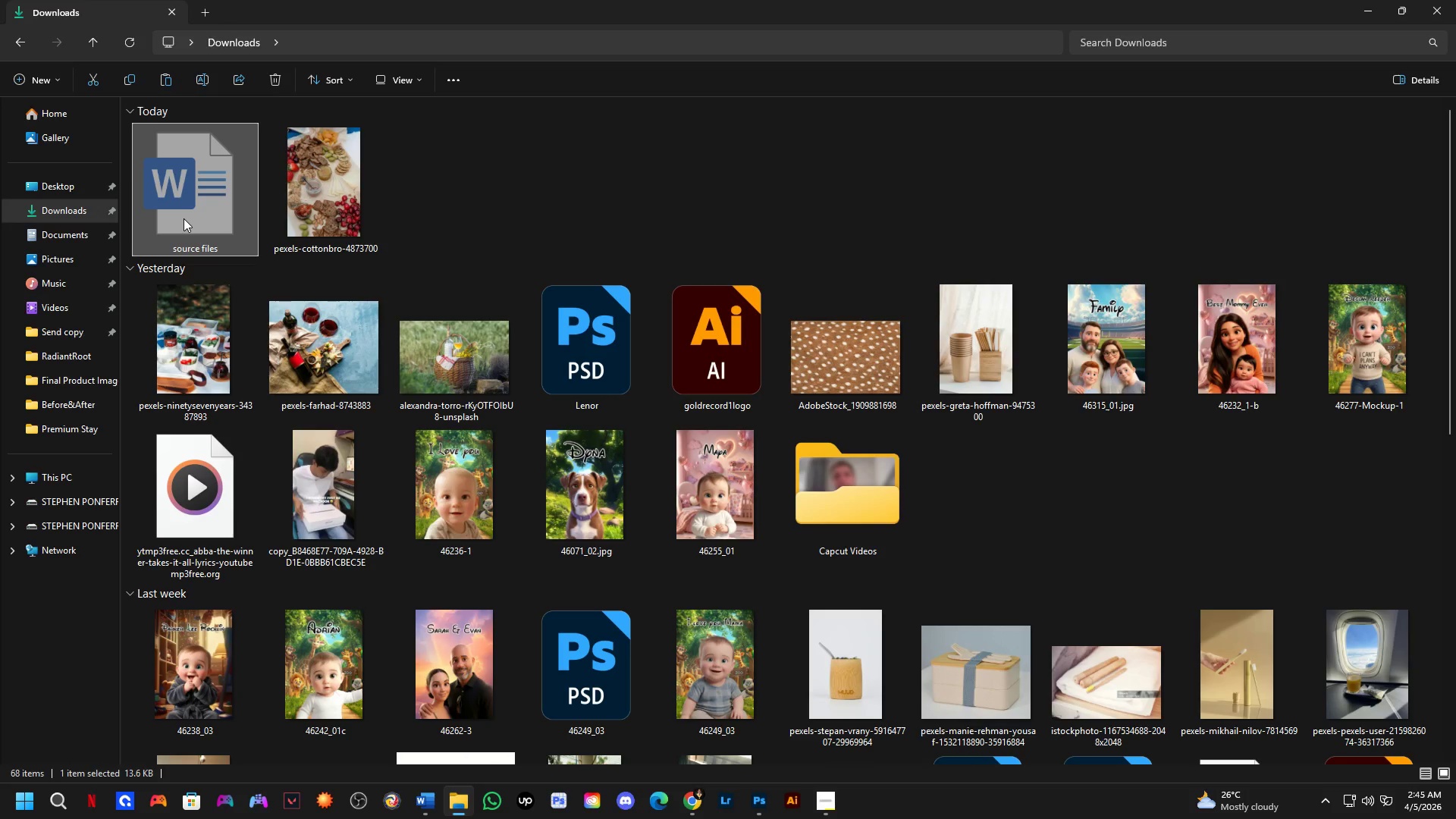 
wait(5.59)
 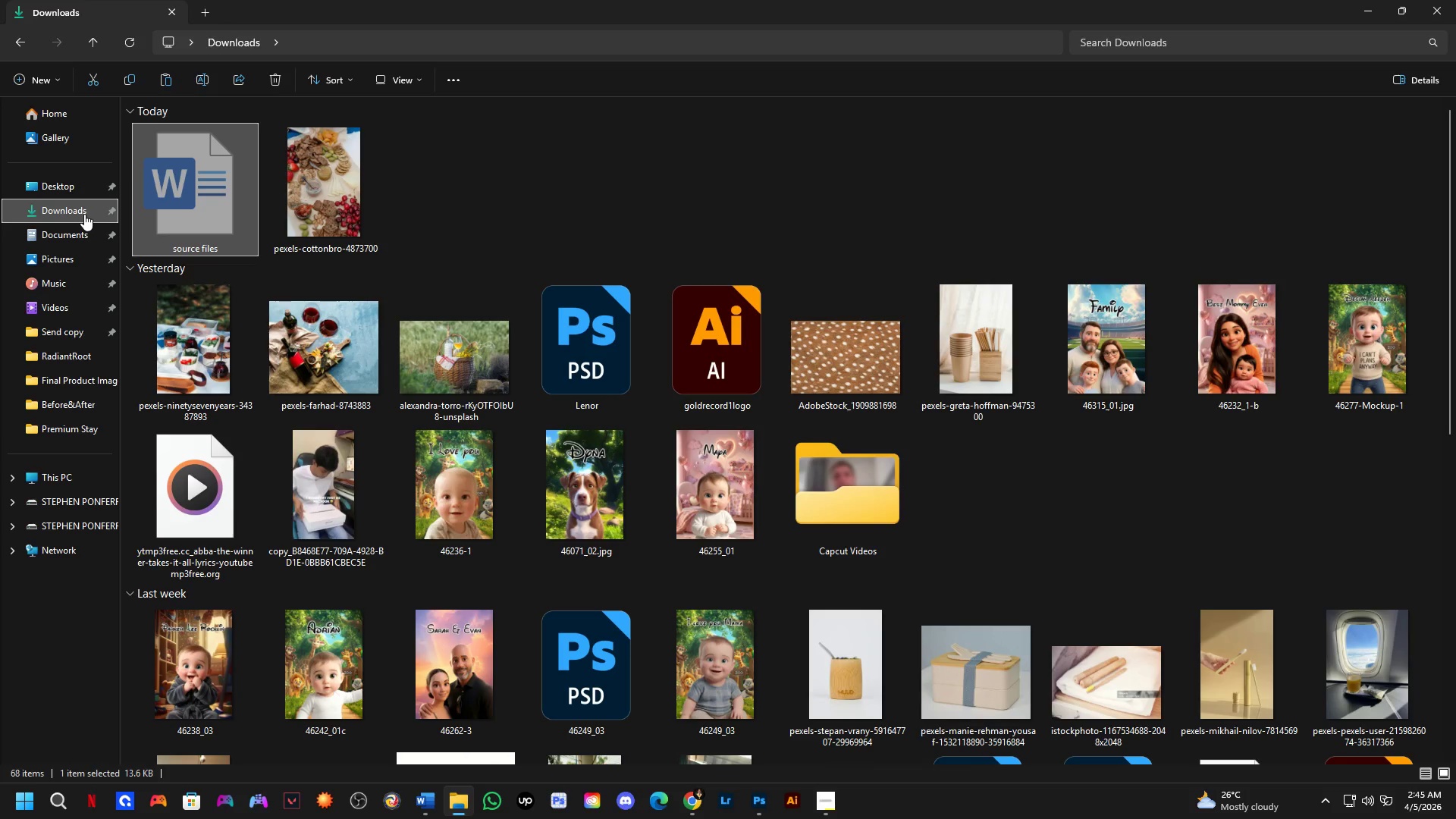 
key(Escape)
 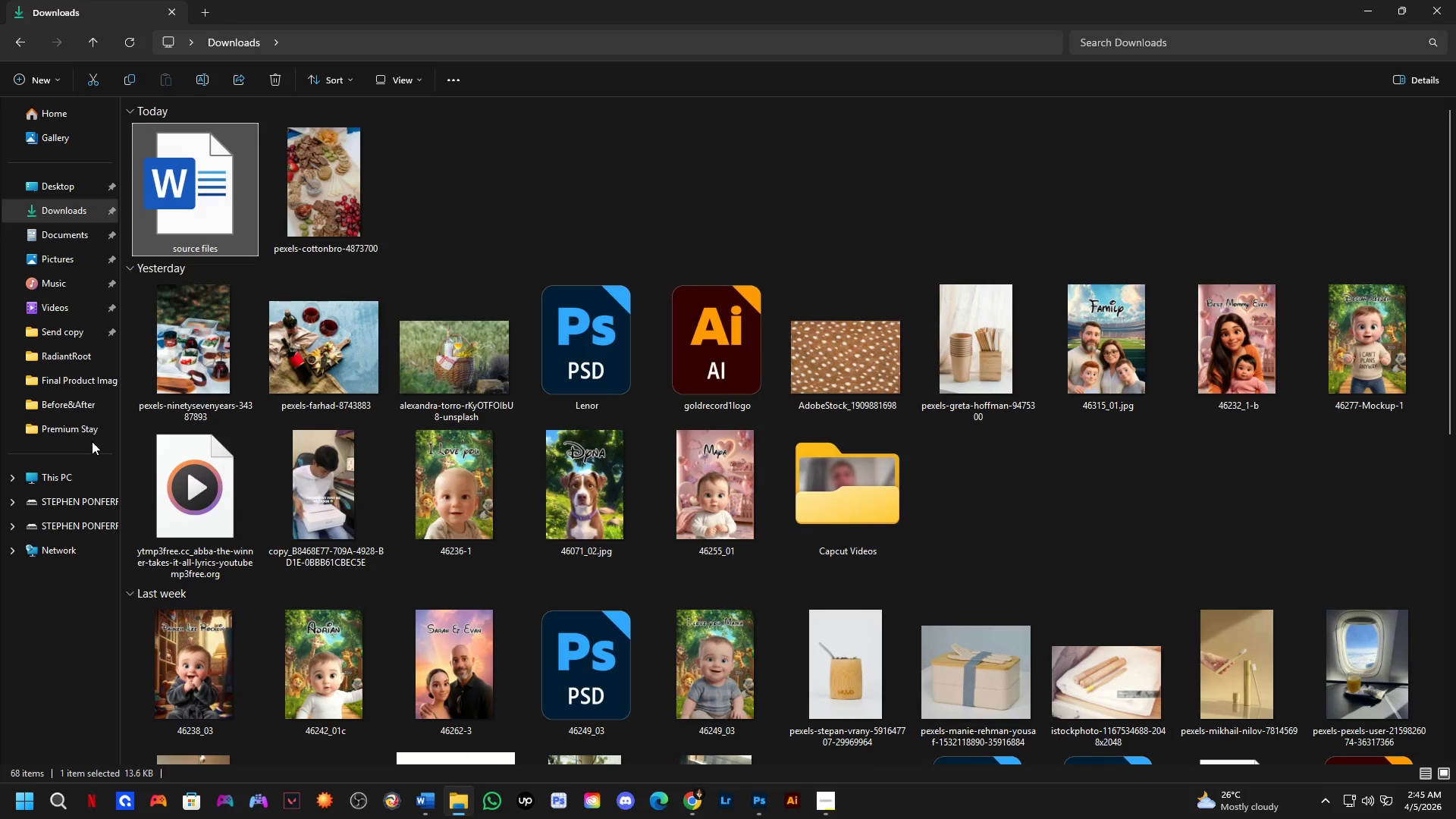 
wait(6.84)
 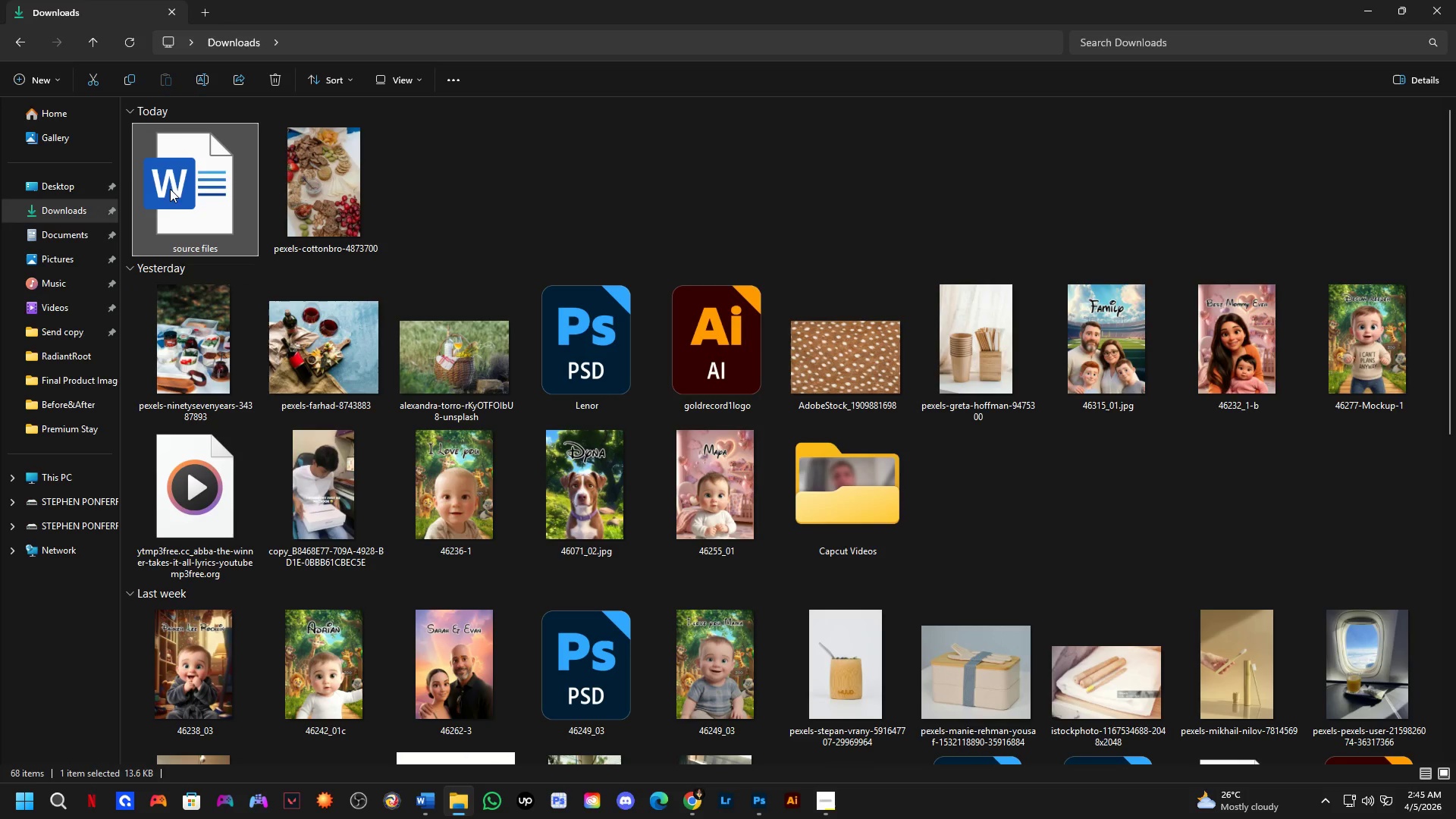 
left_click_drag(start_coordinate=[177, 200], to_coordinate=[75, 428])
 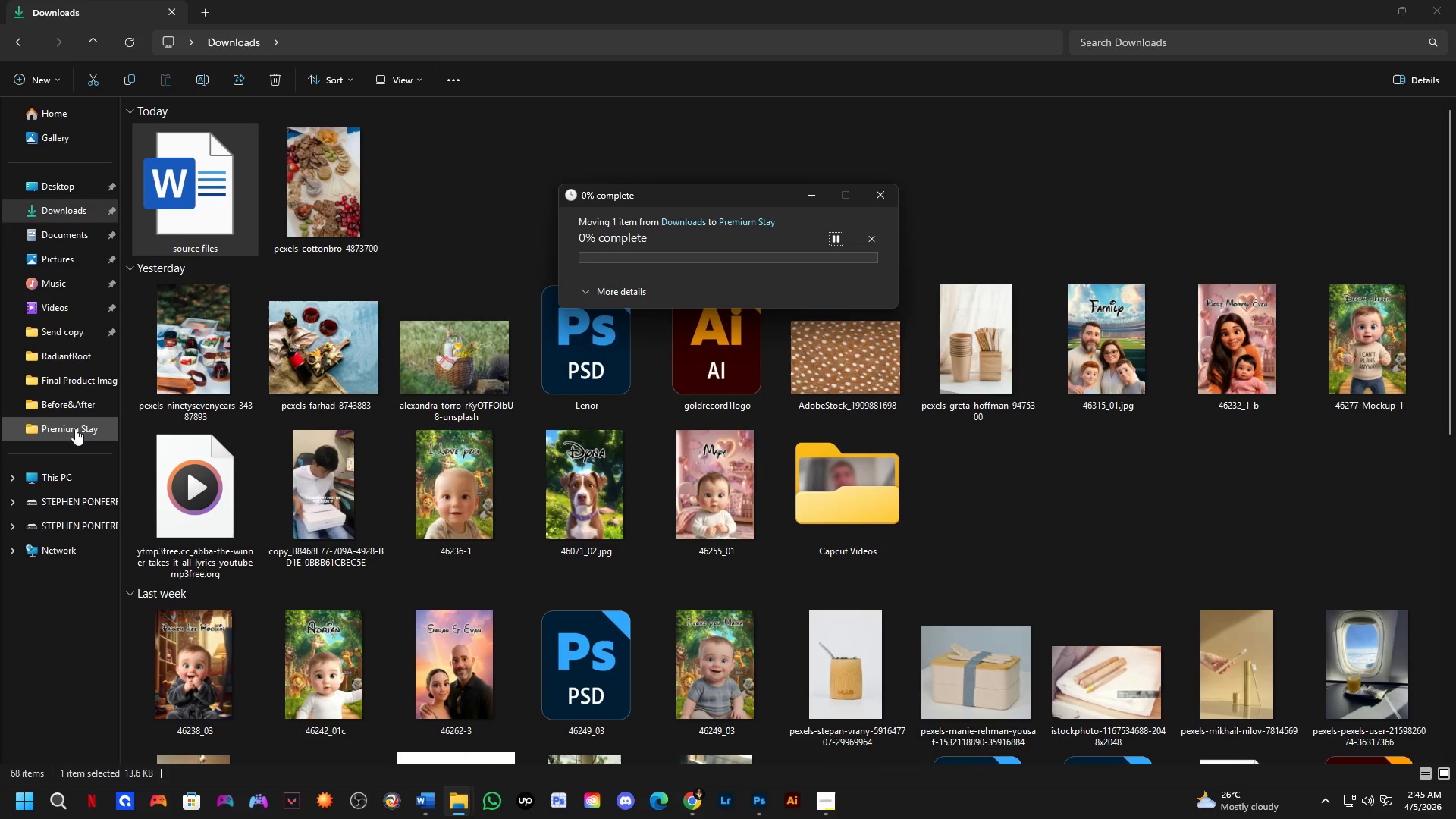 
left_click([75, 428])
 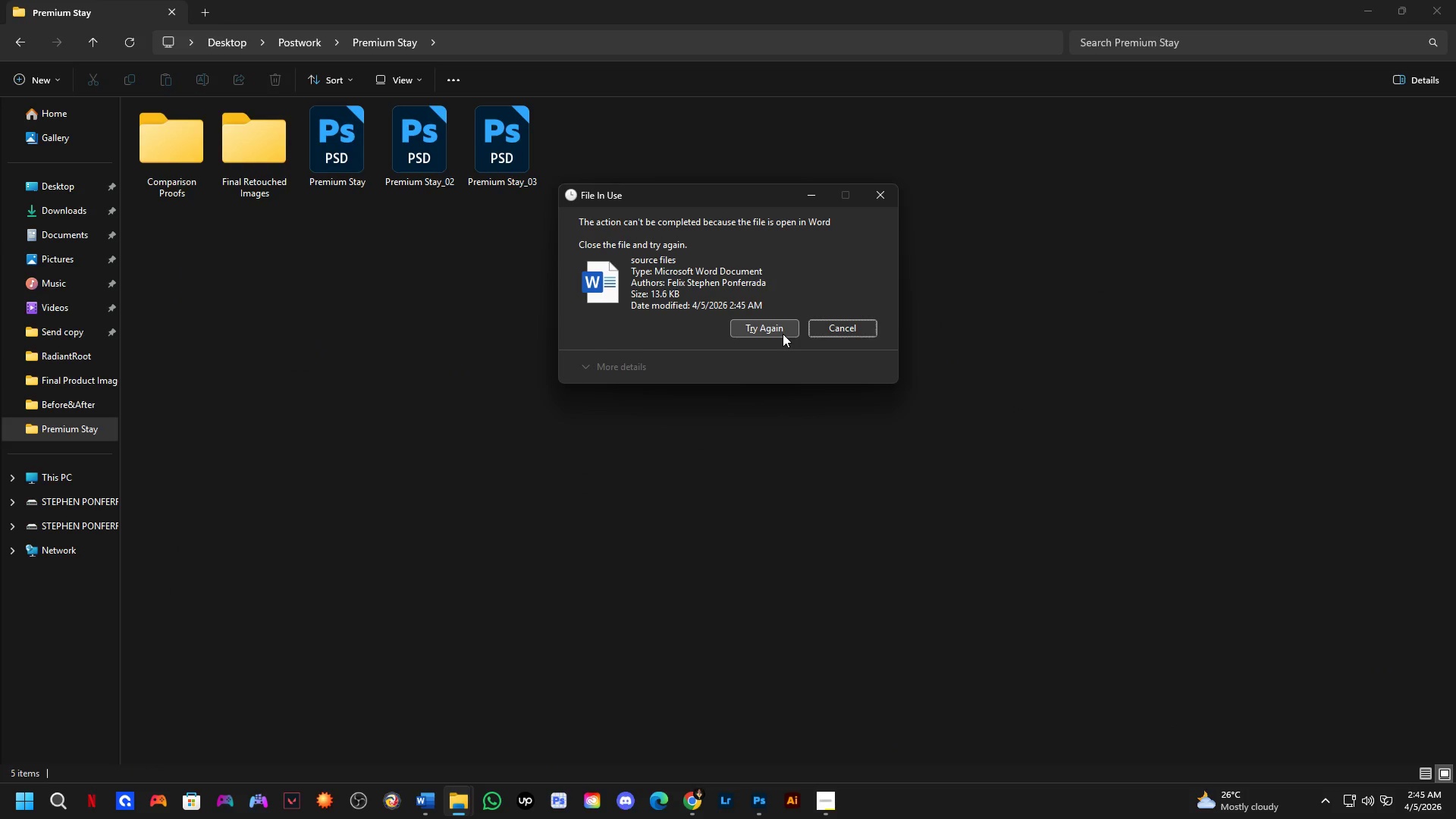 
left_click([783, 334])
 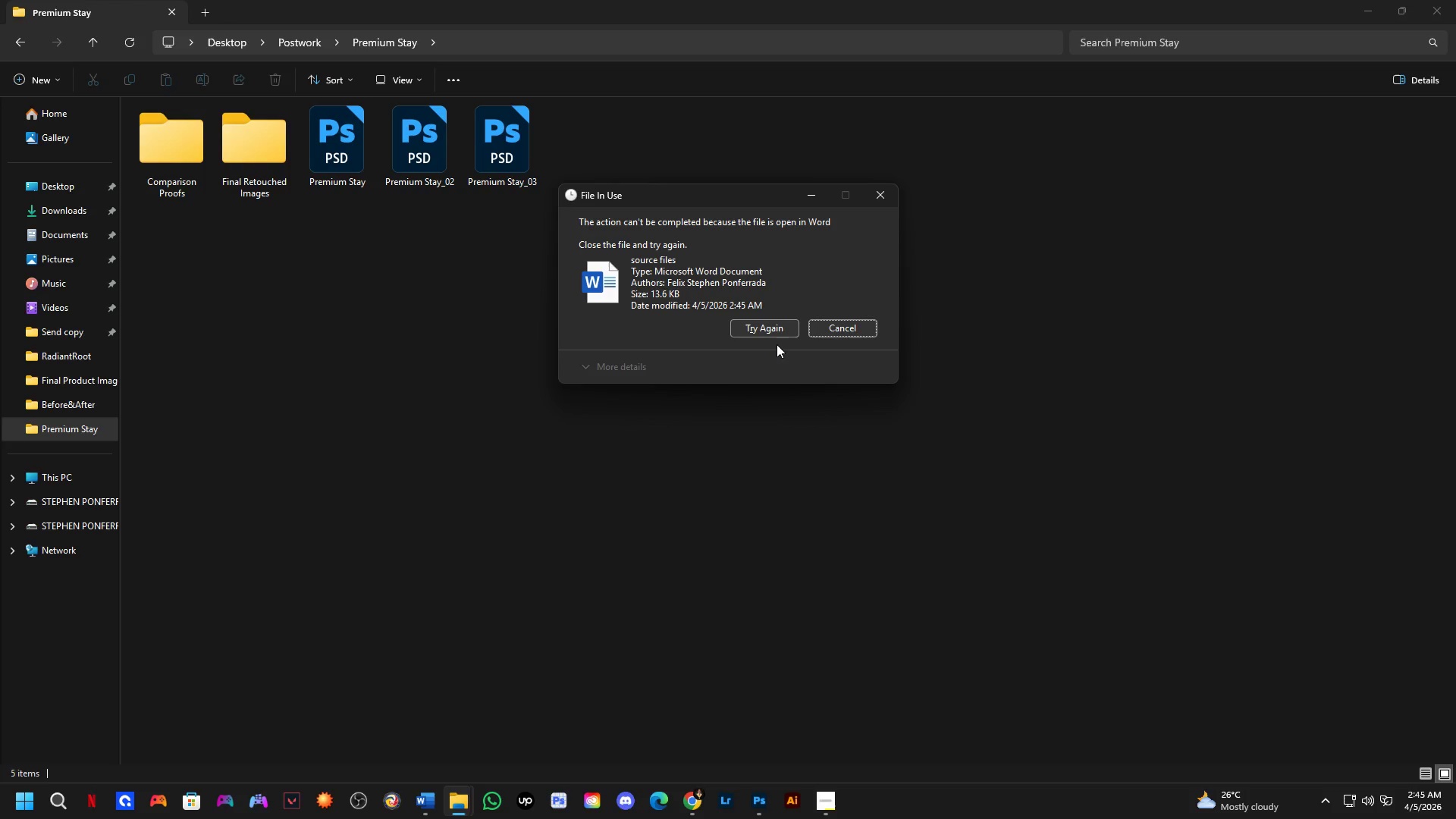 
key(Alt+Tab)
 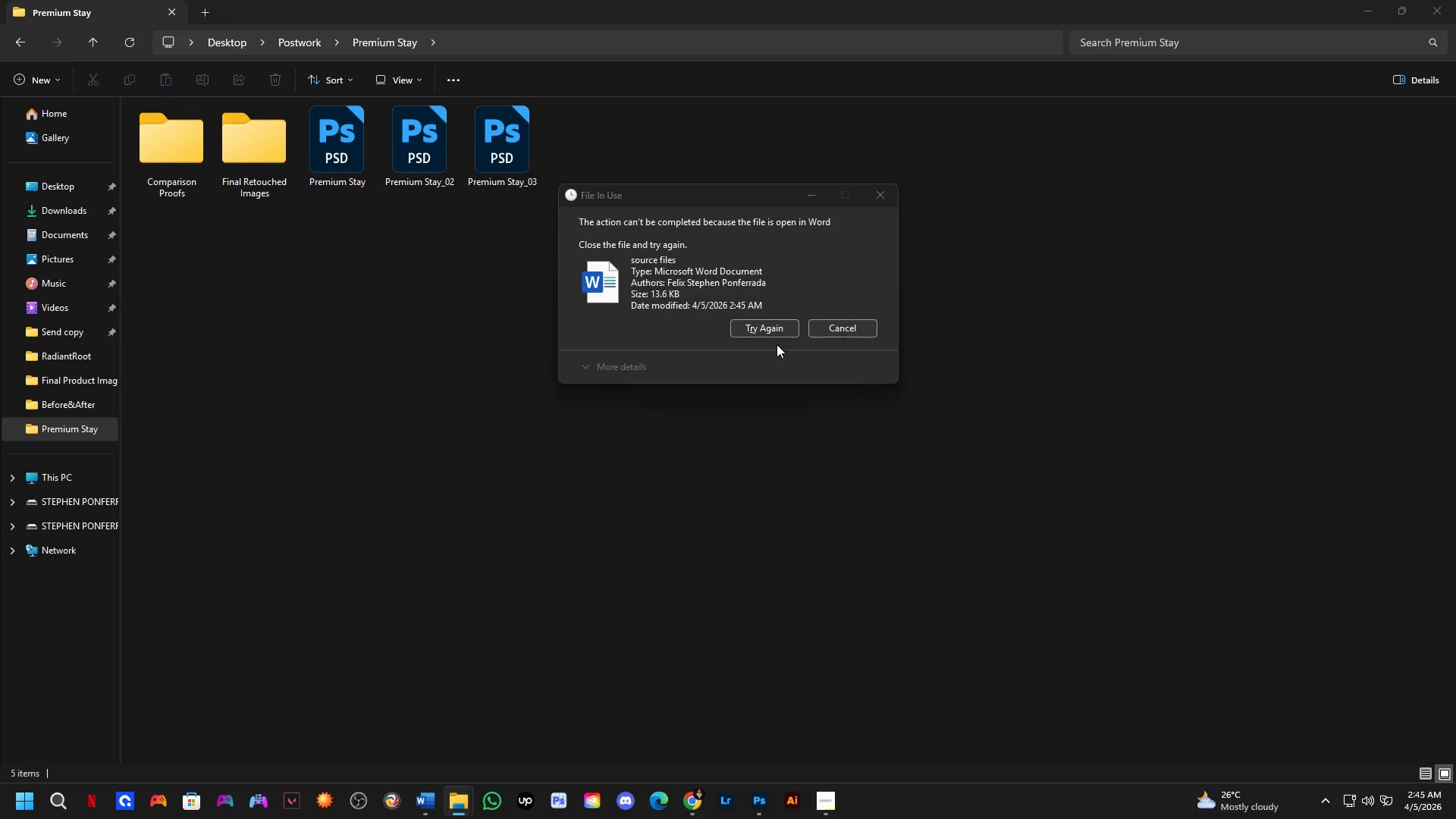 
left_click([710, 384])
 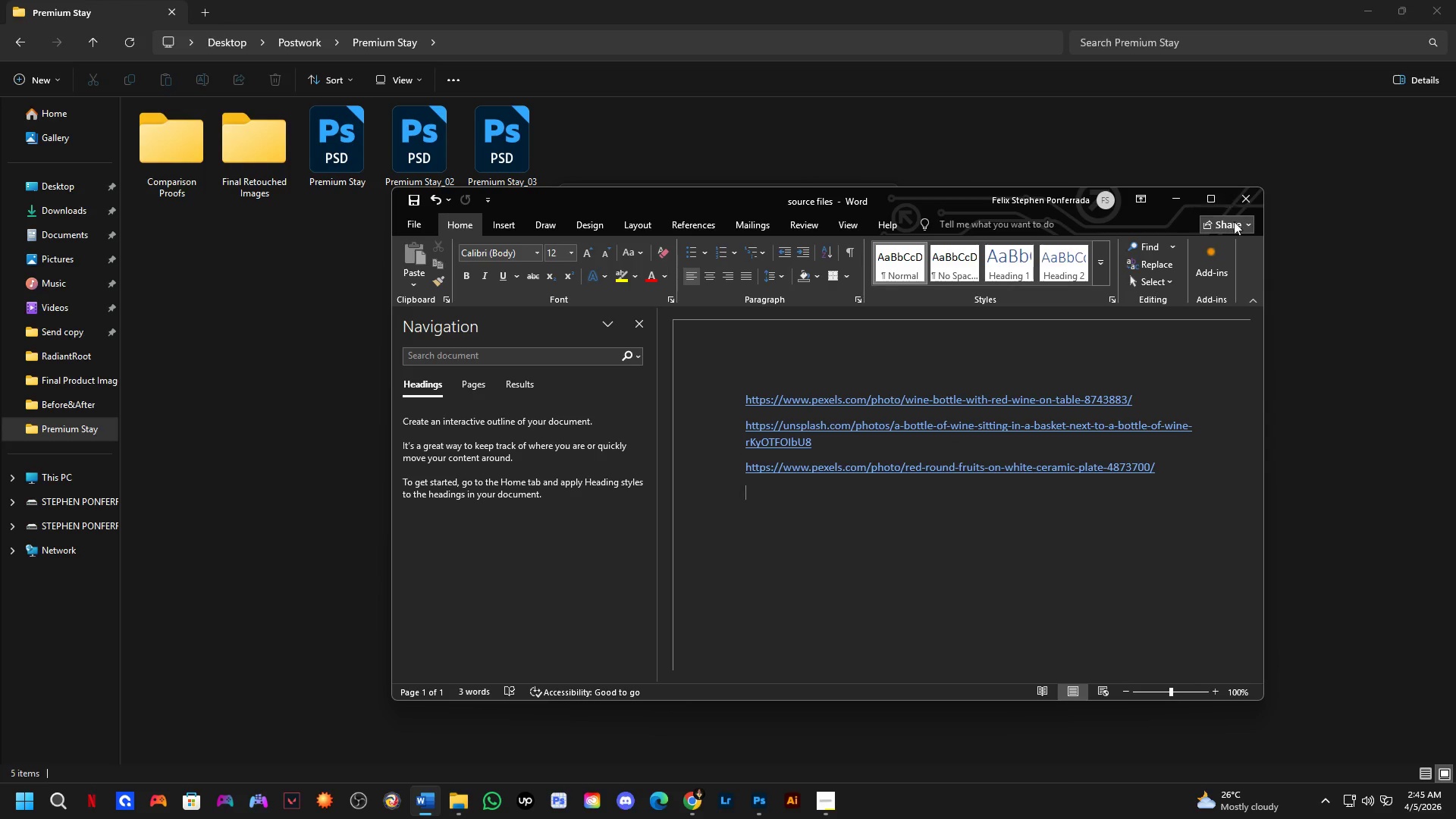 
left_click([1254, 196])
 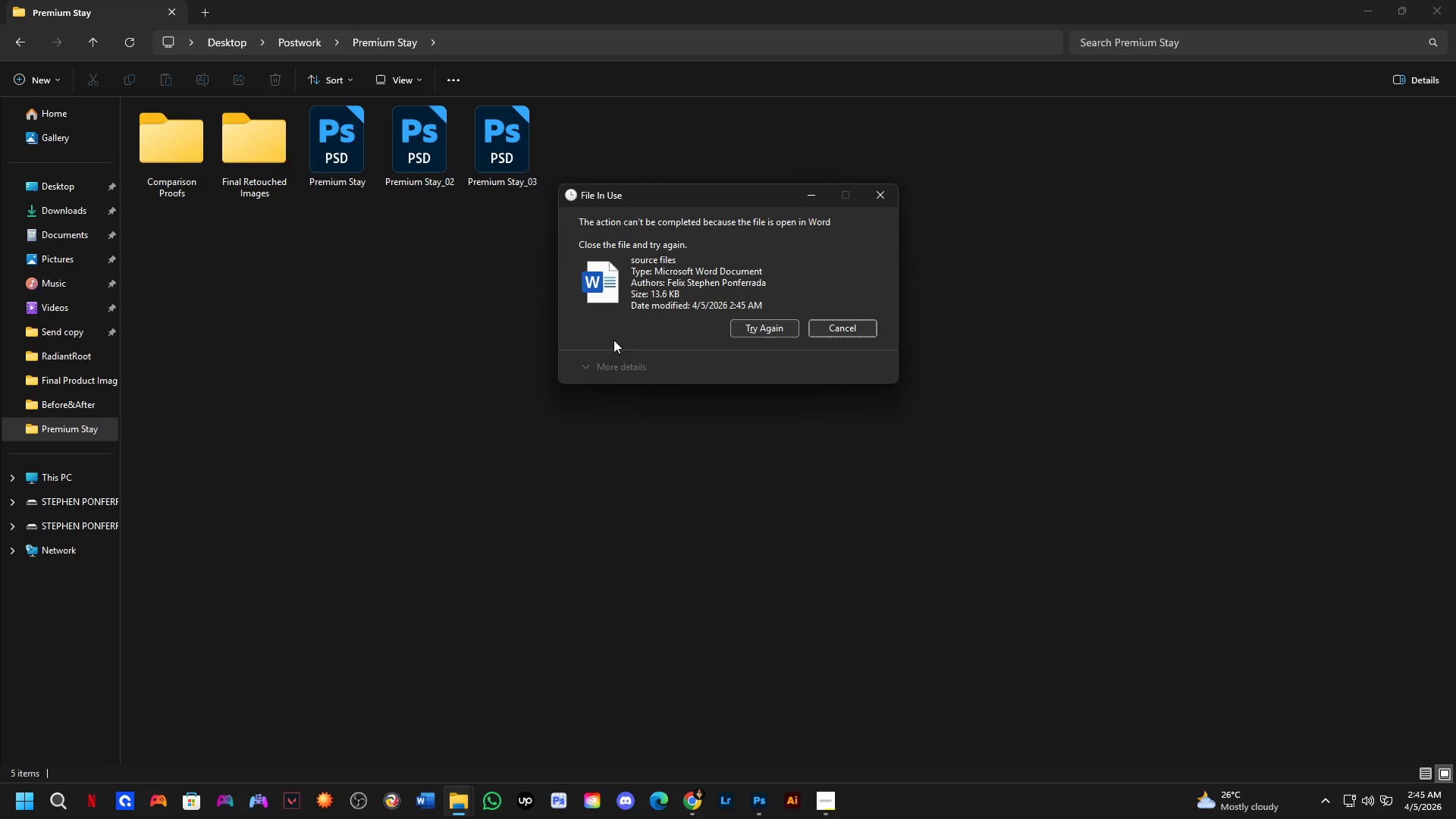 
left_click([775, 329])
 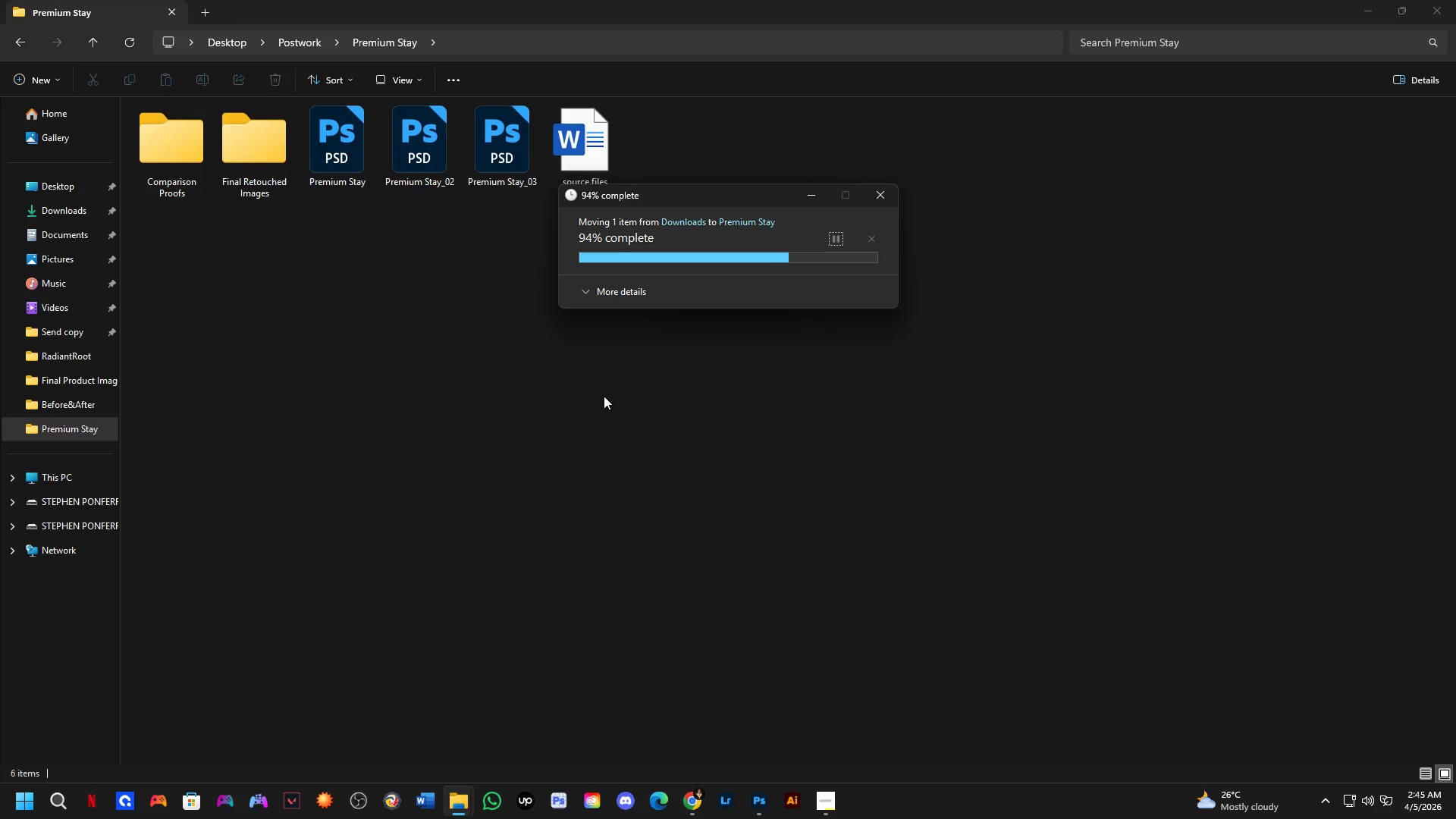 
left_click([587, 379])
 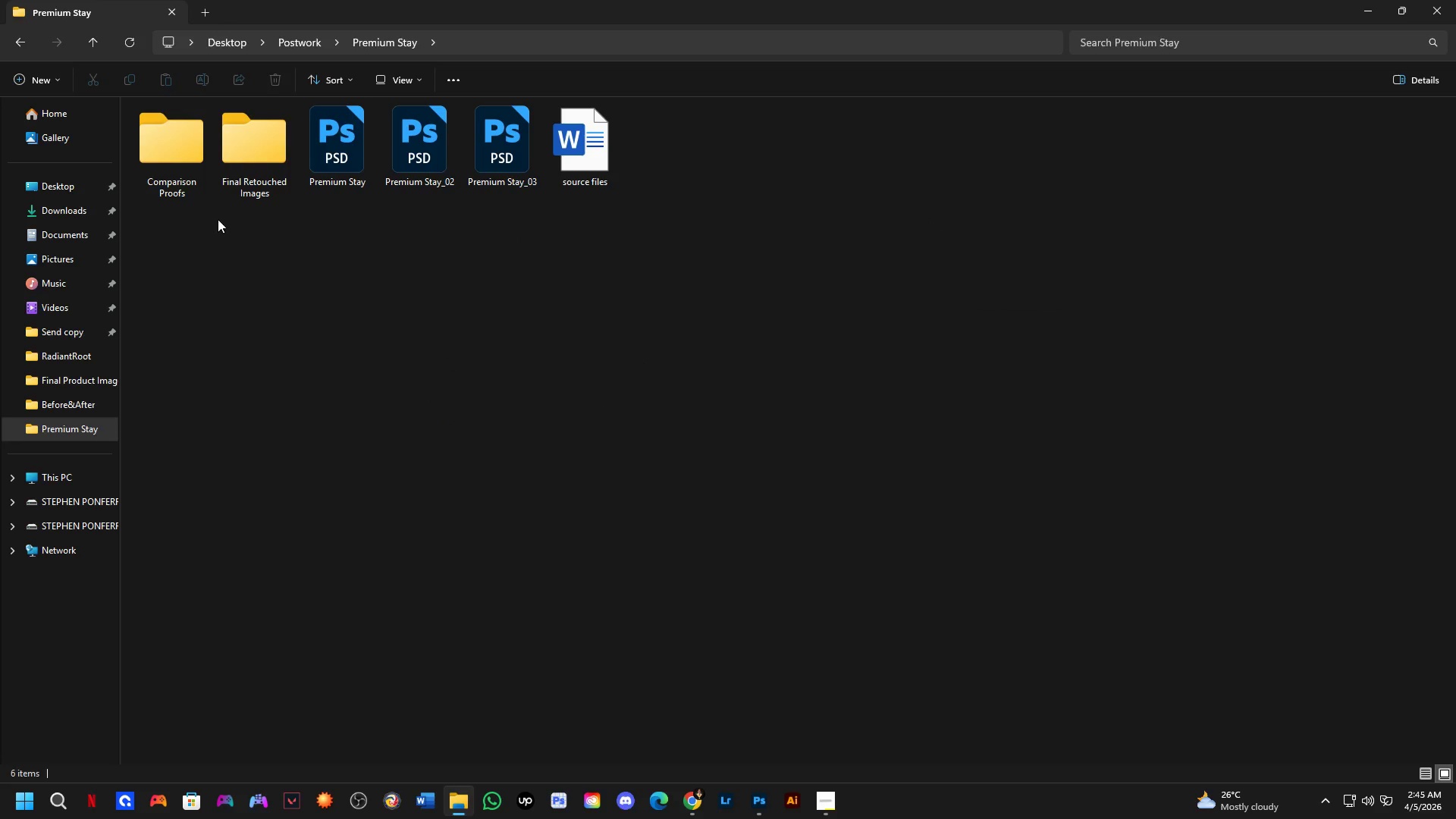 
key(Alt+Tab)
 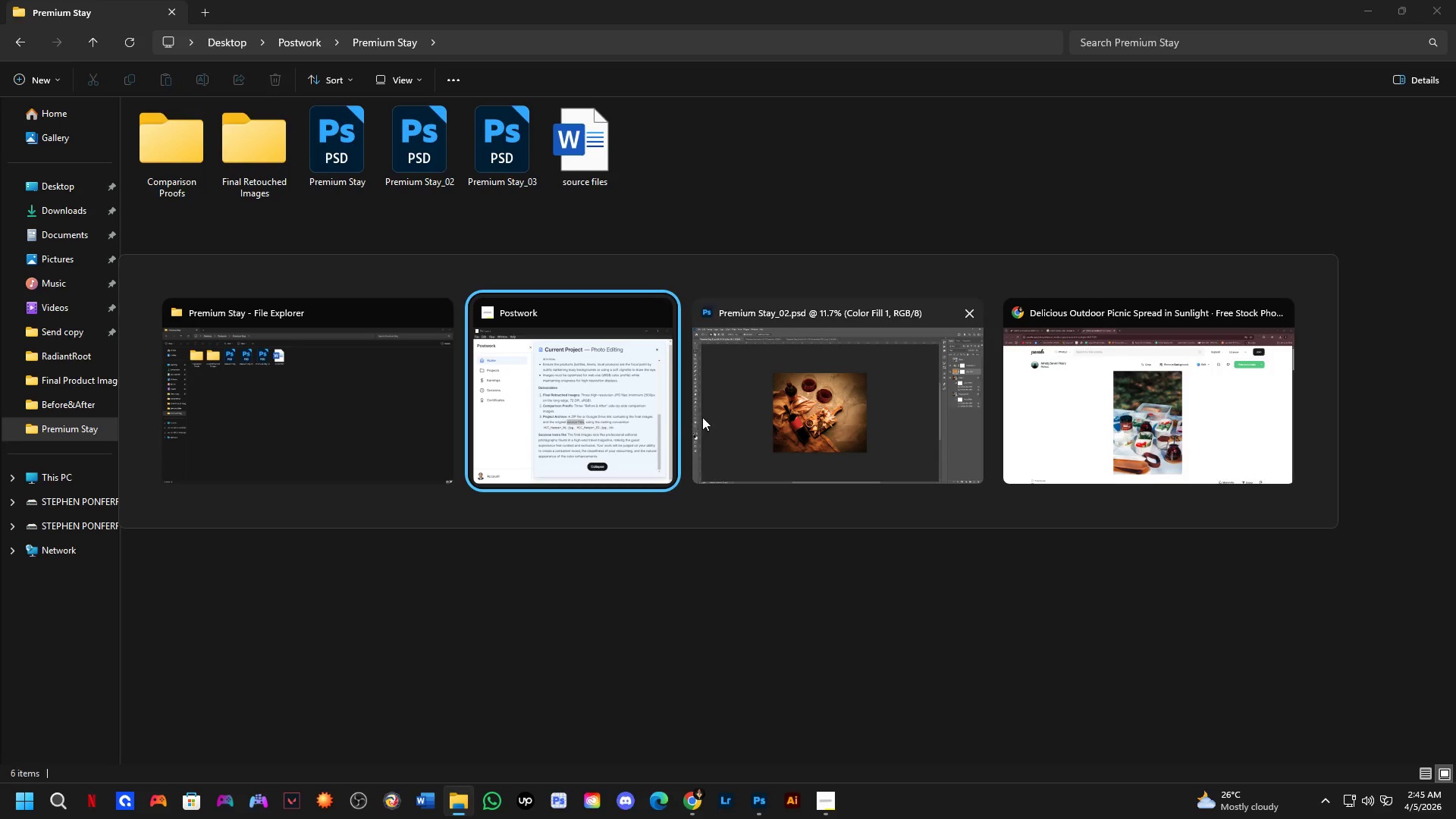 
left_click([610, 420])